 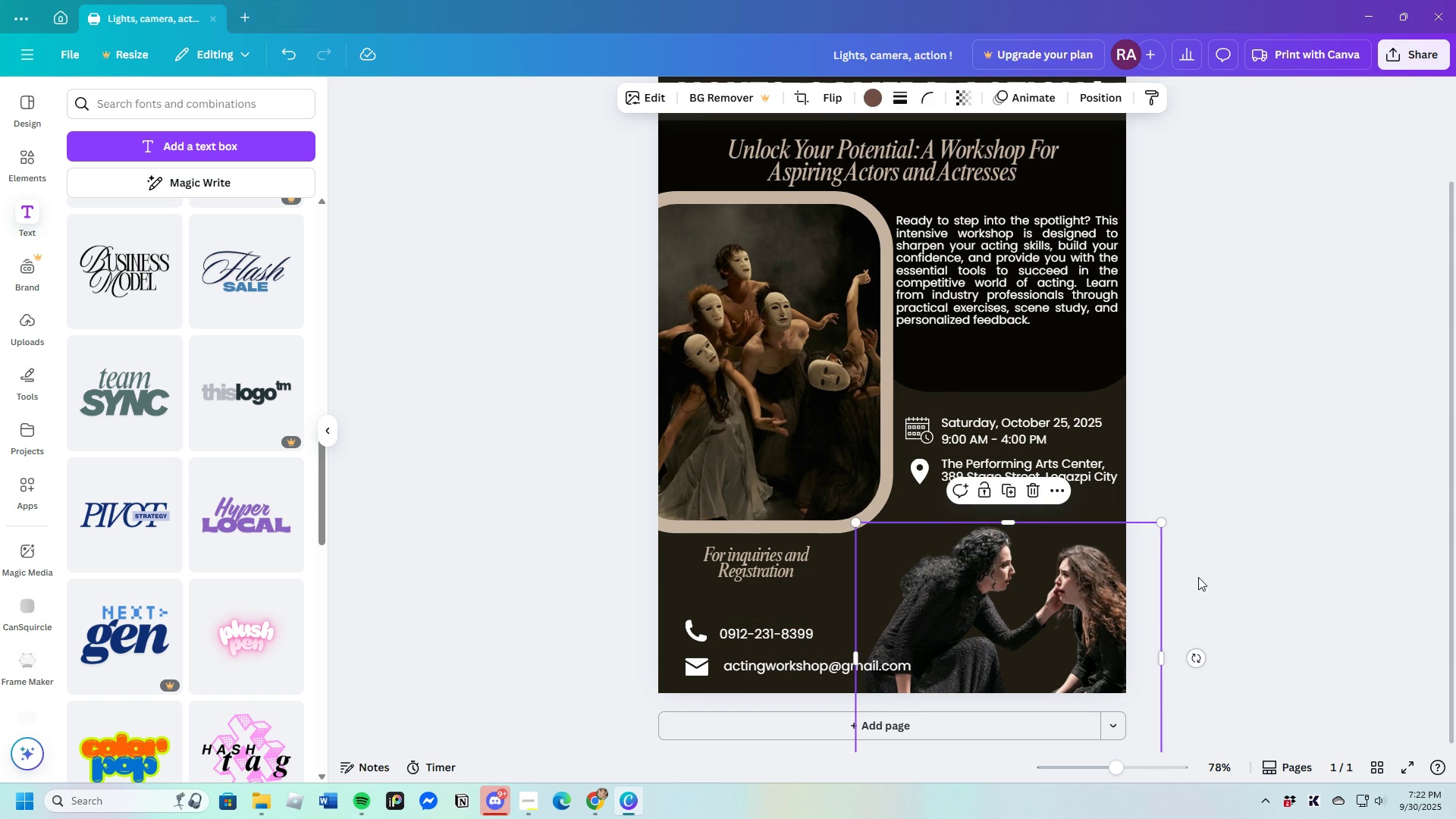 
left_click([1221, 571])
 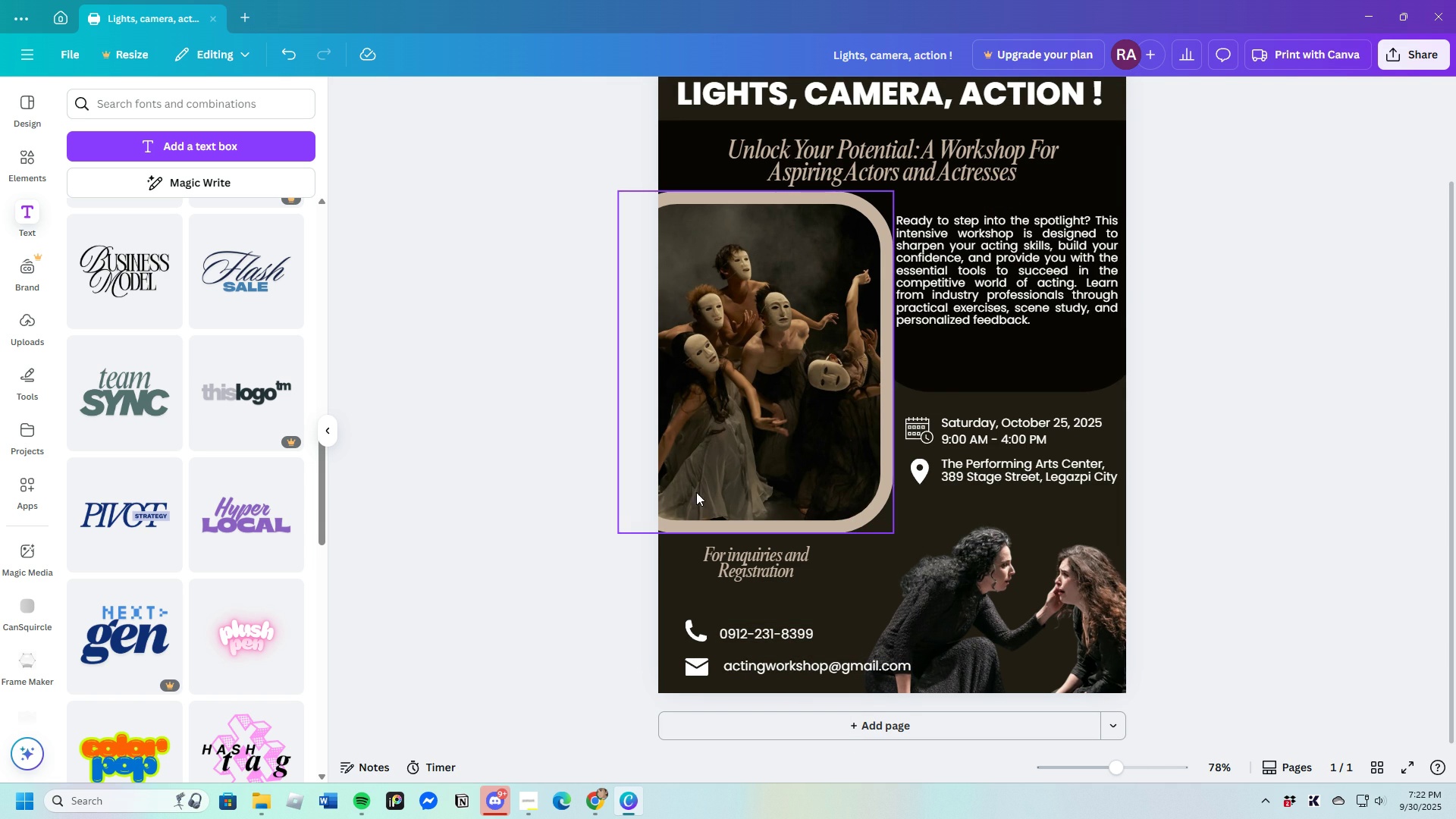 
wait(6.96)
 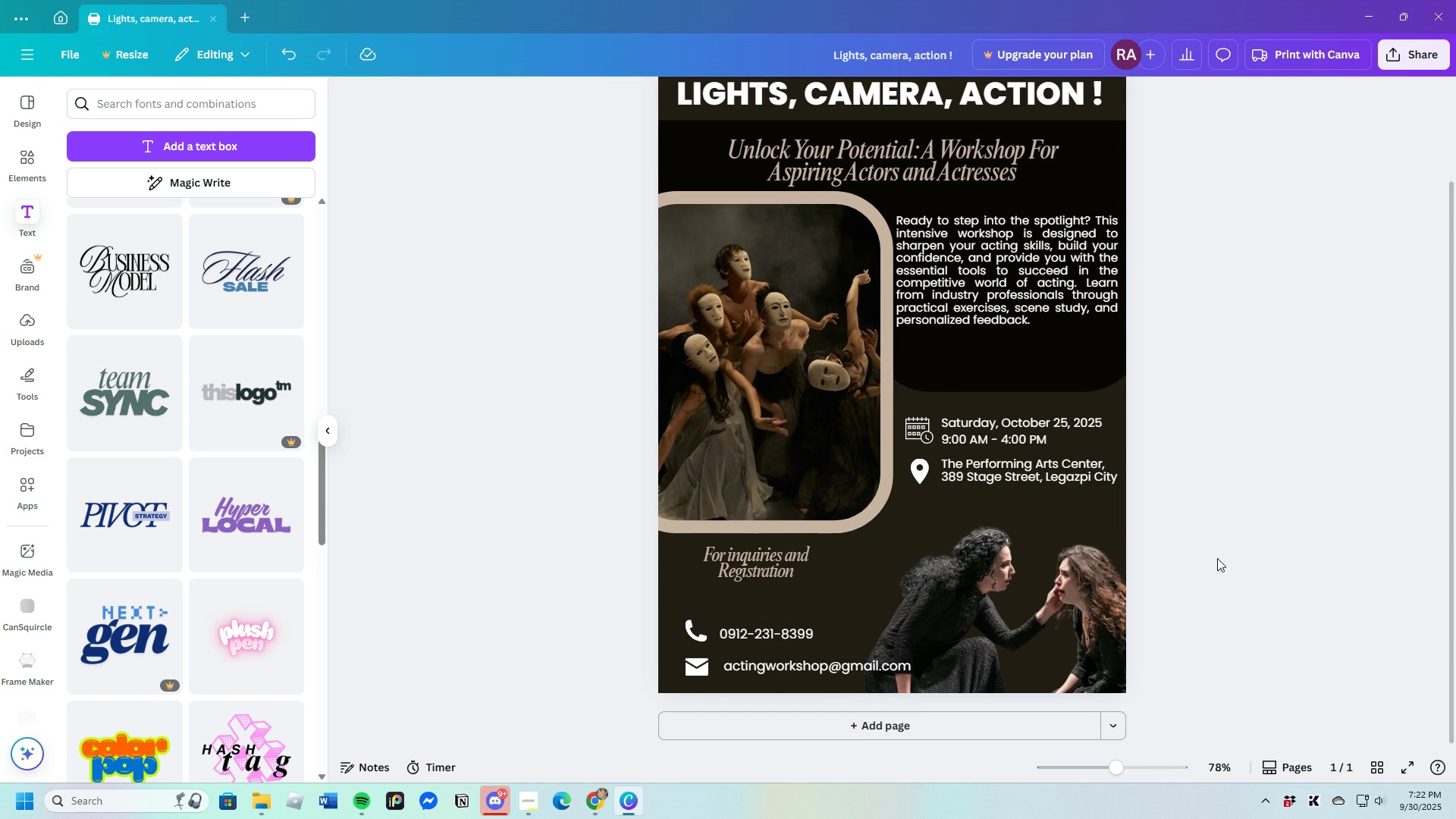 
left_click([30, 176])
 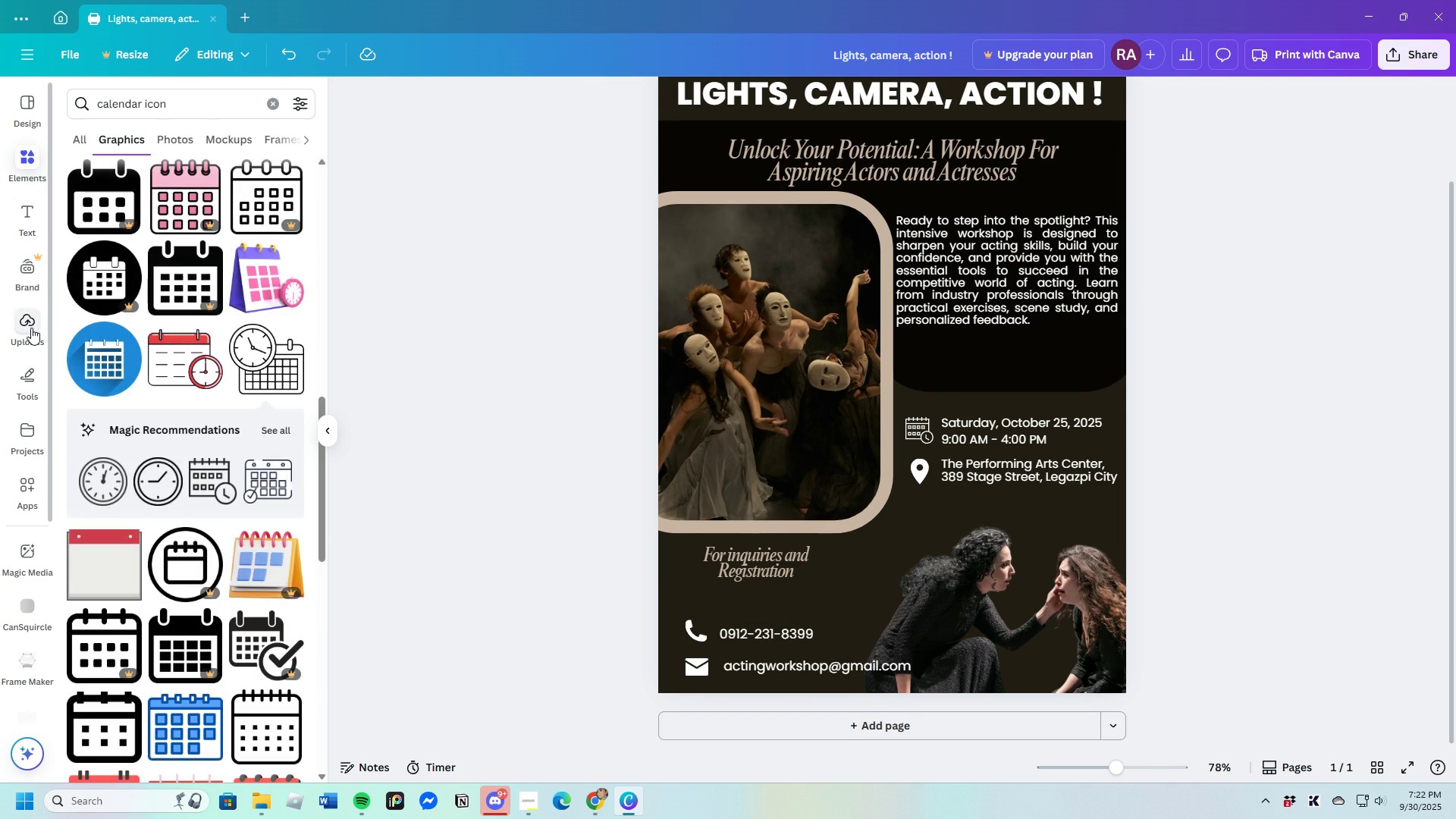 
left_click([31, 328])
 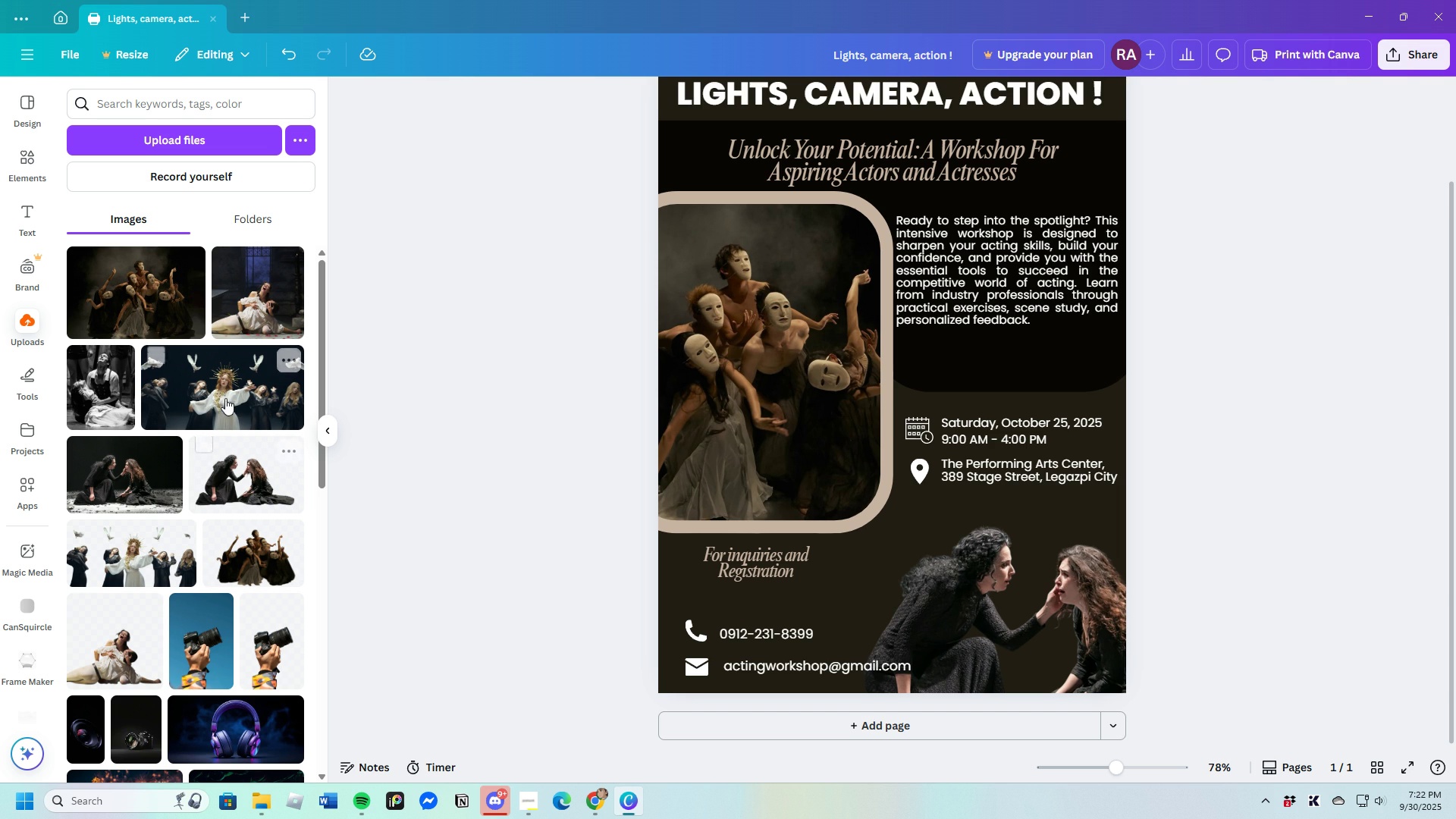 
left_click([224, 381])